 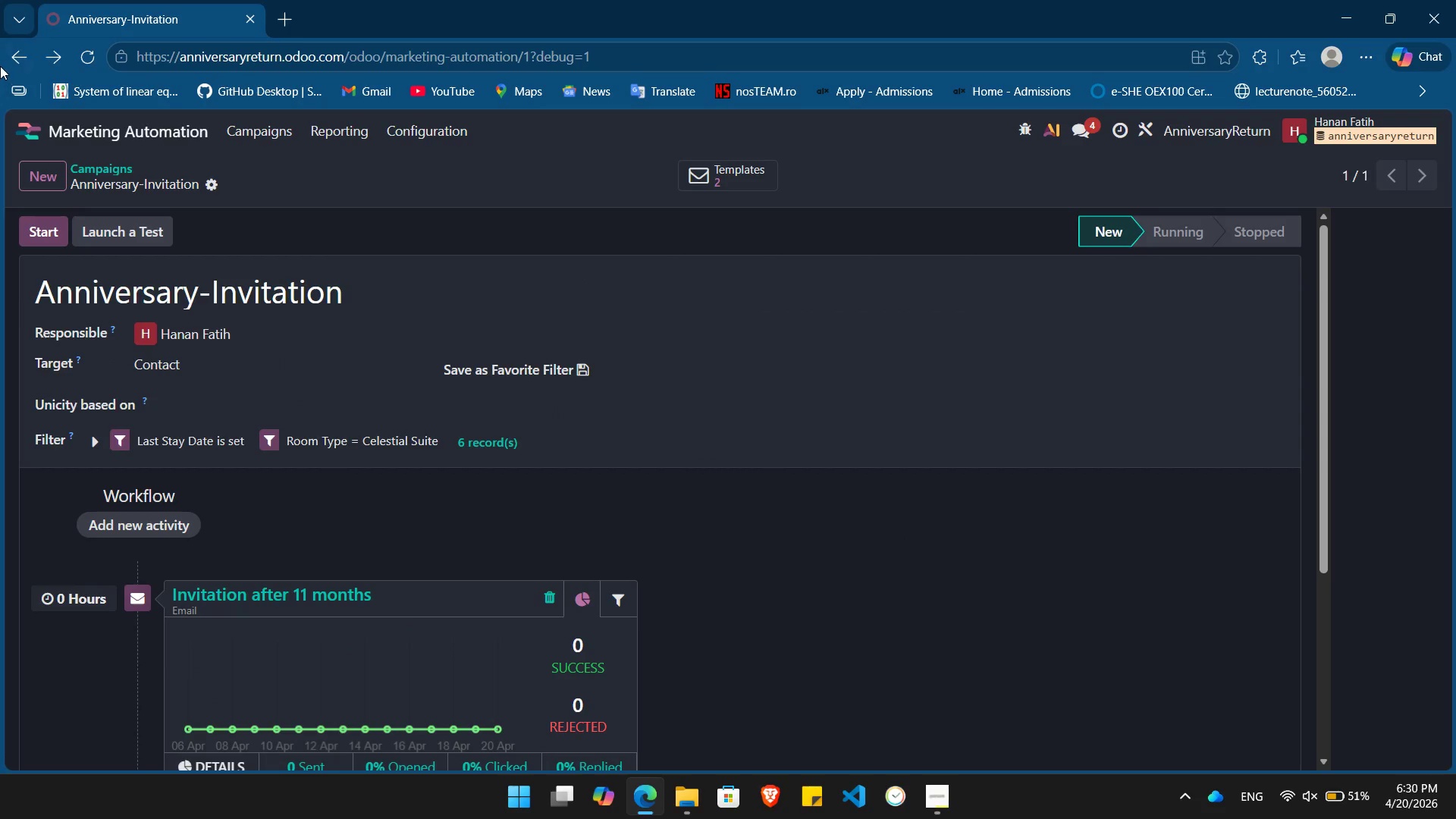 
left_click([160, 136])
 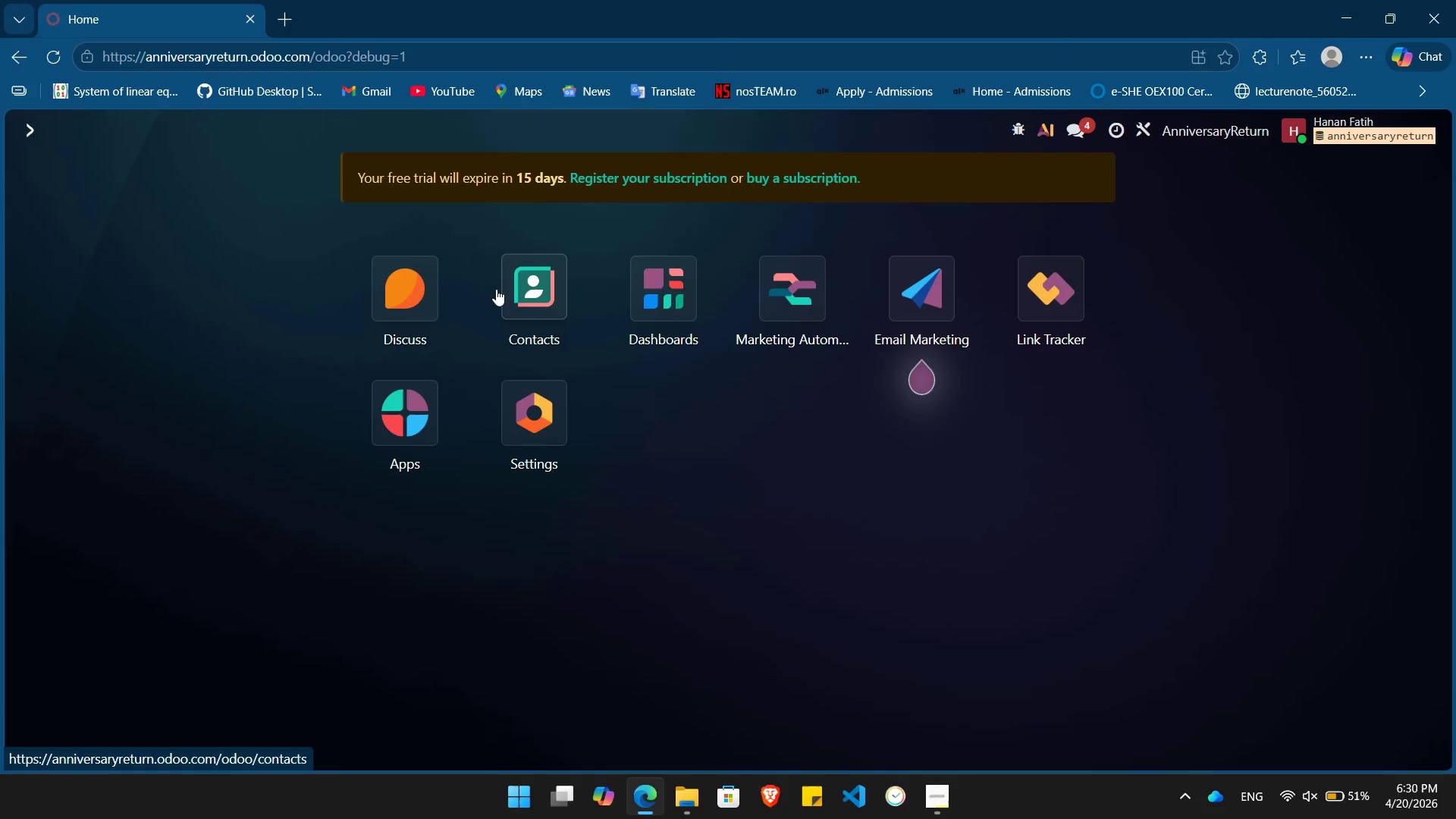 
mouse_move([497, 286])
 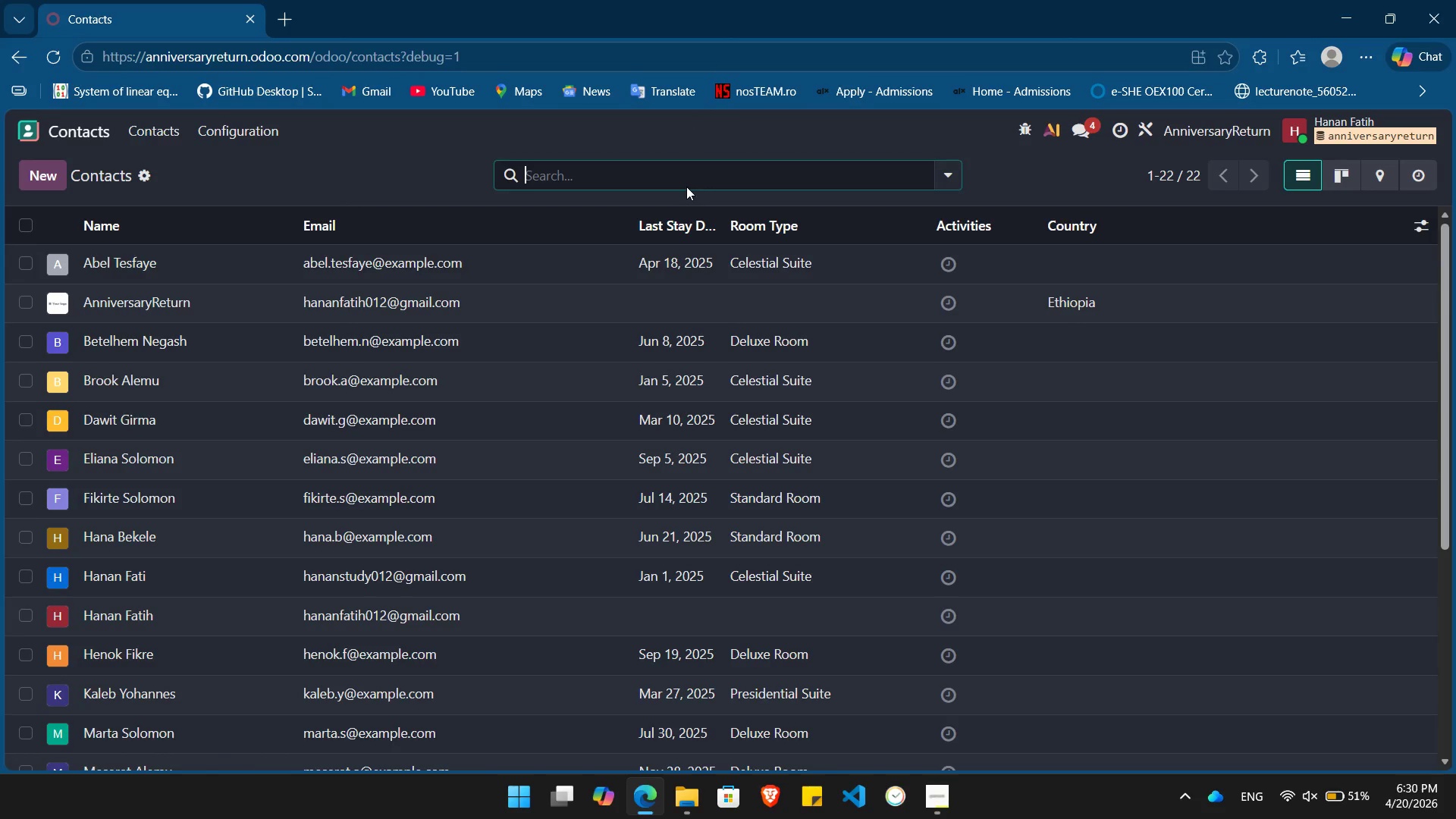 
wait(5.03)
 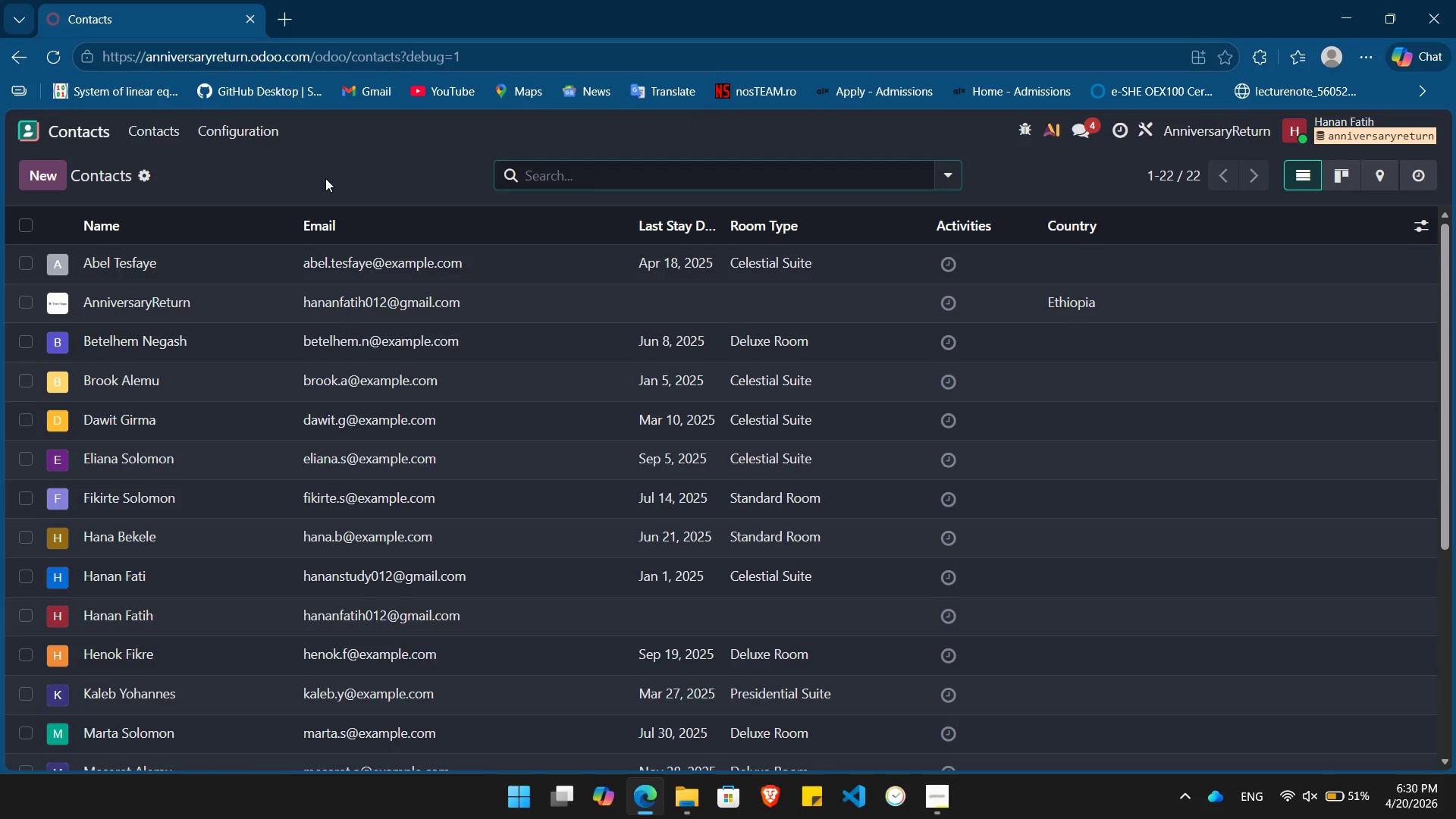 
scroll: coordinate [599, 697], scroll_direction: none, amount: 0.0
 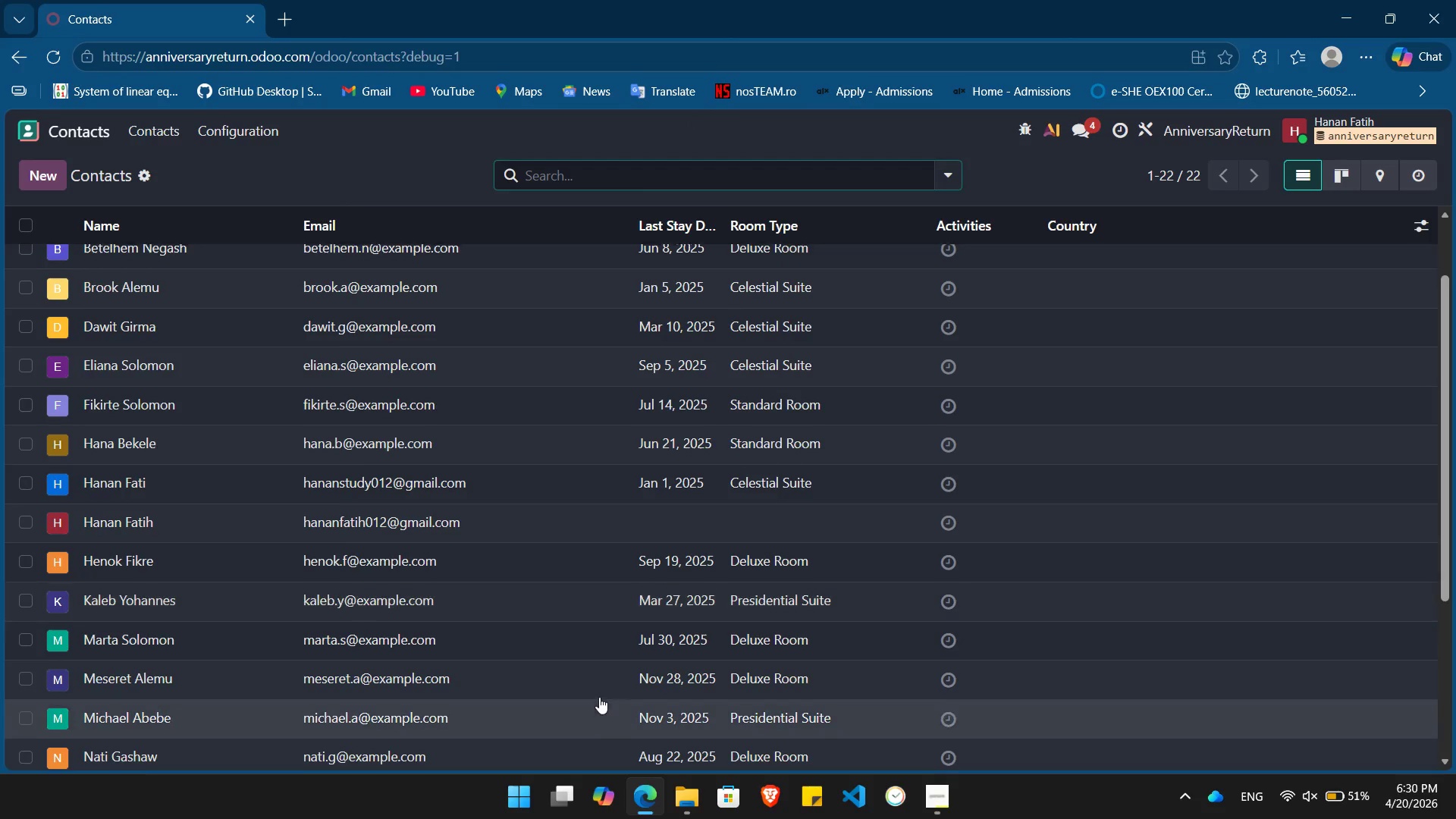 
scroll: coordinate [599, 697], scroll_direction: up, amount: 2.0
 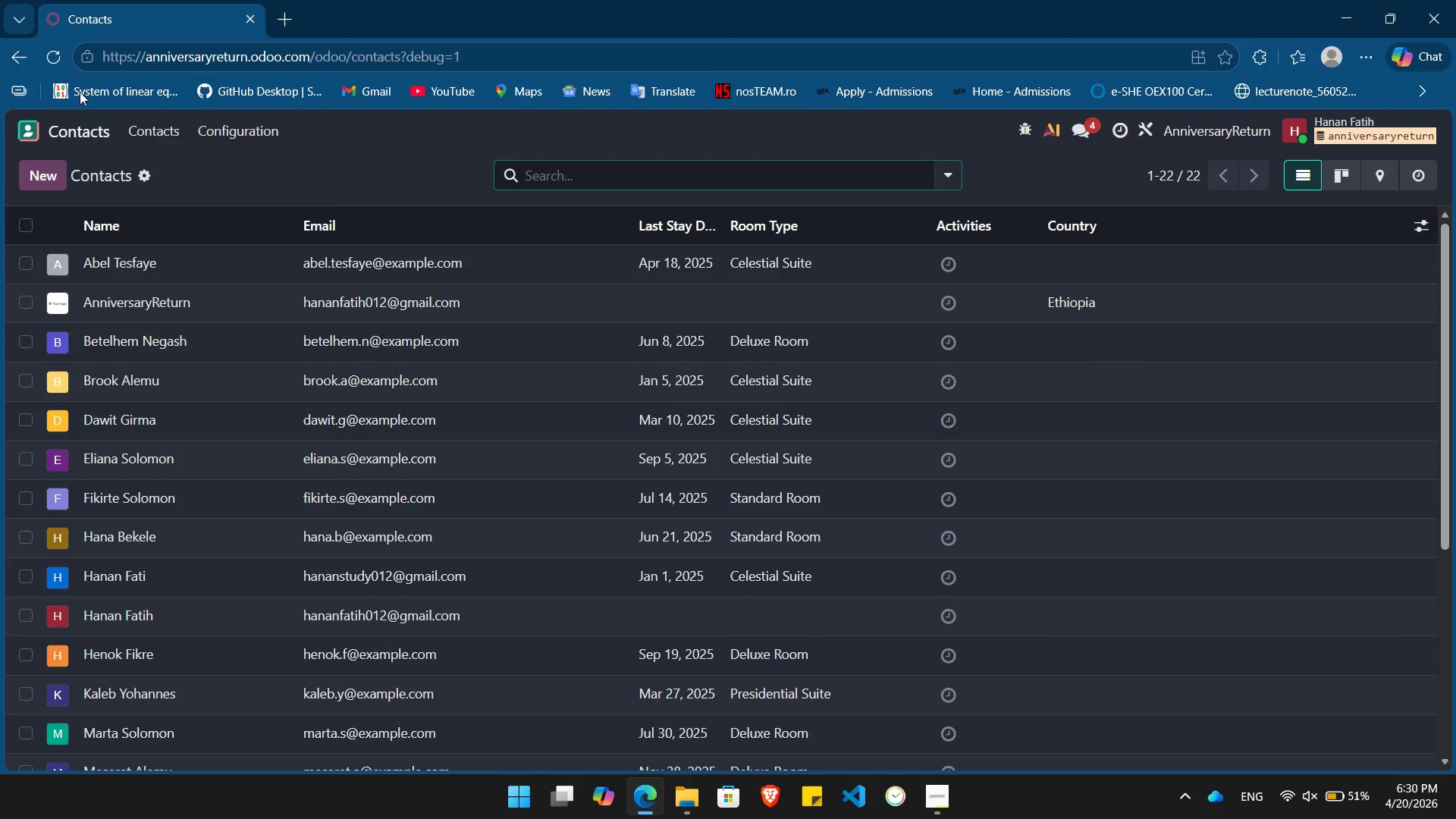 
left_click([52, 124])
 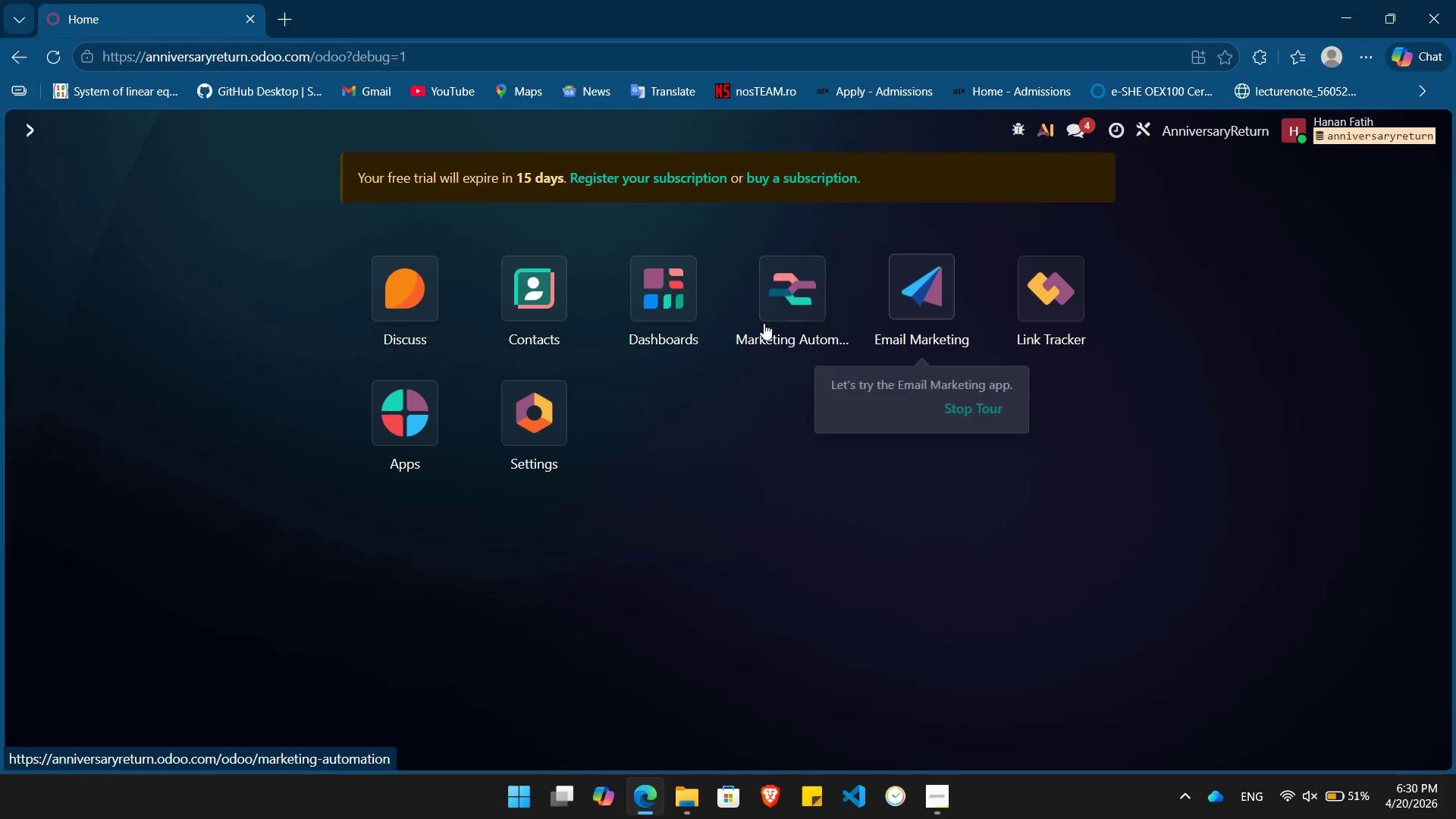 
left_click([768, 322])
 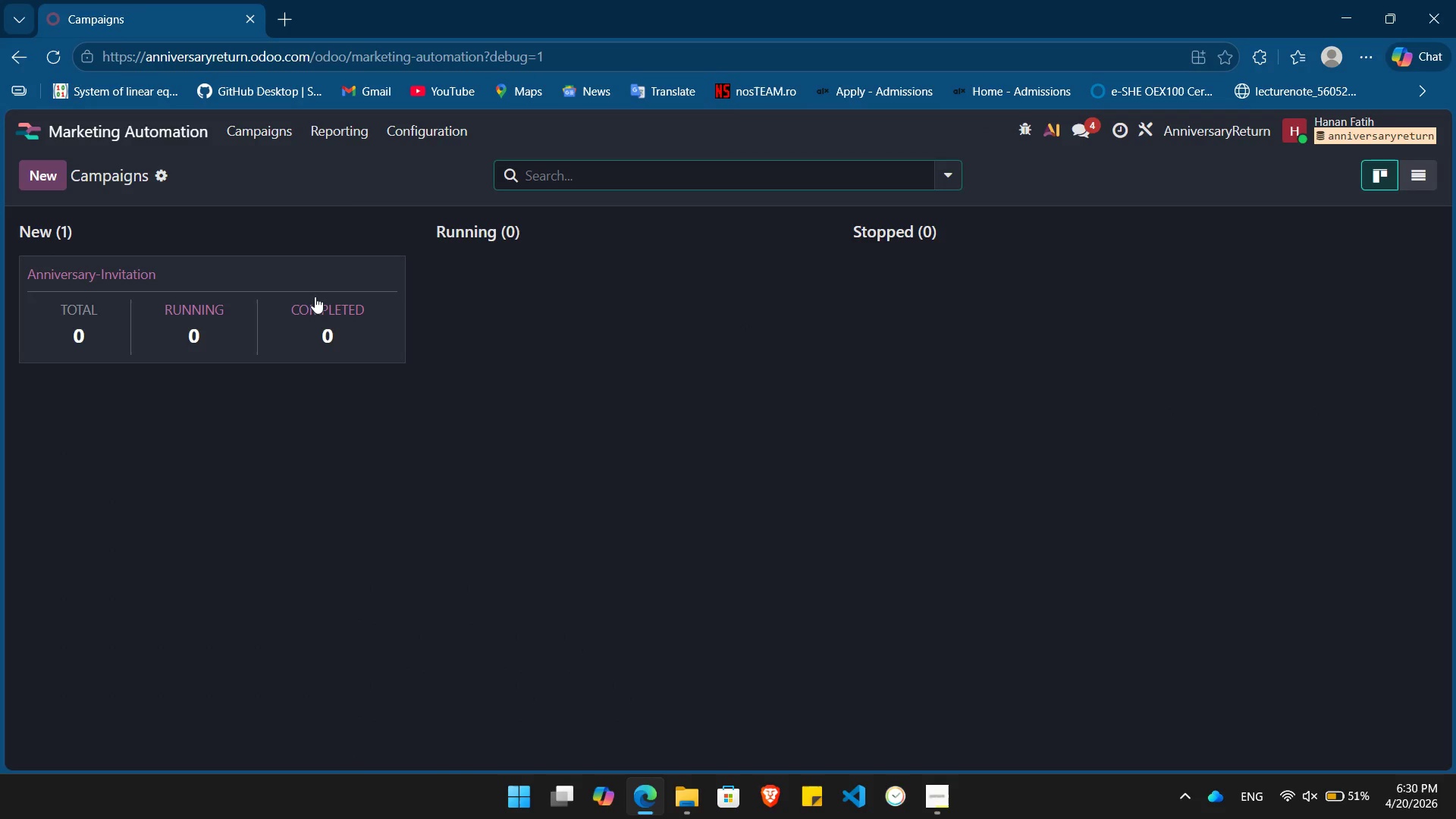 
left_click([314, 297])
 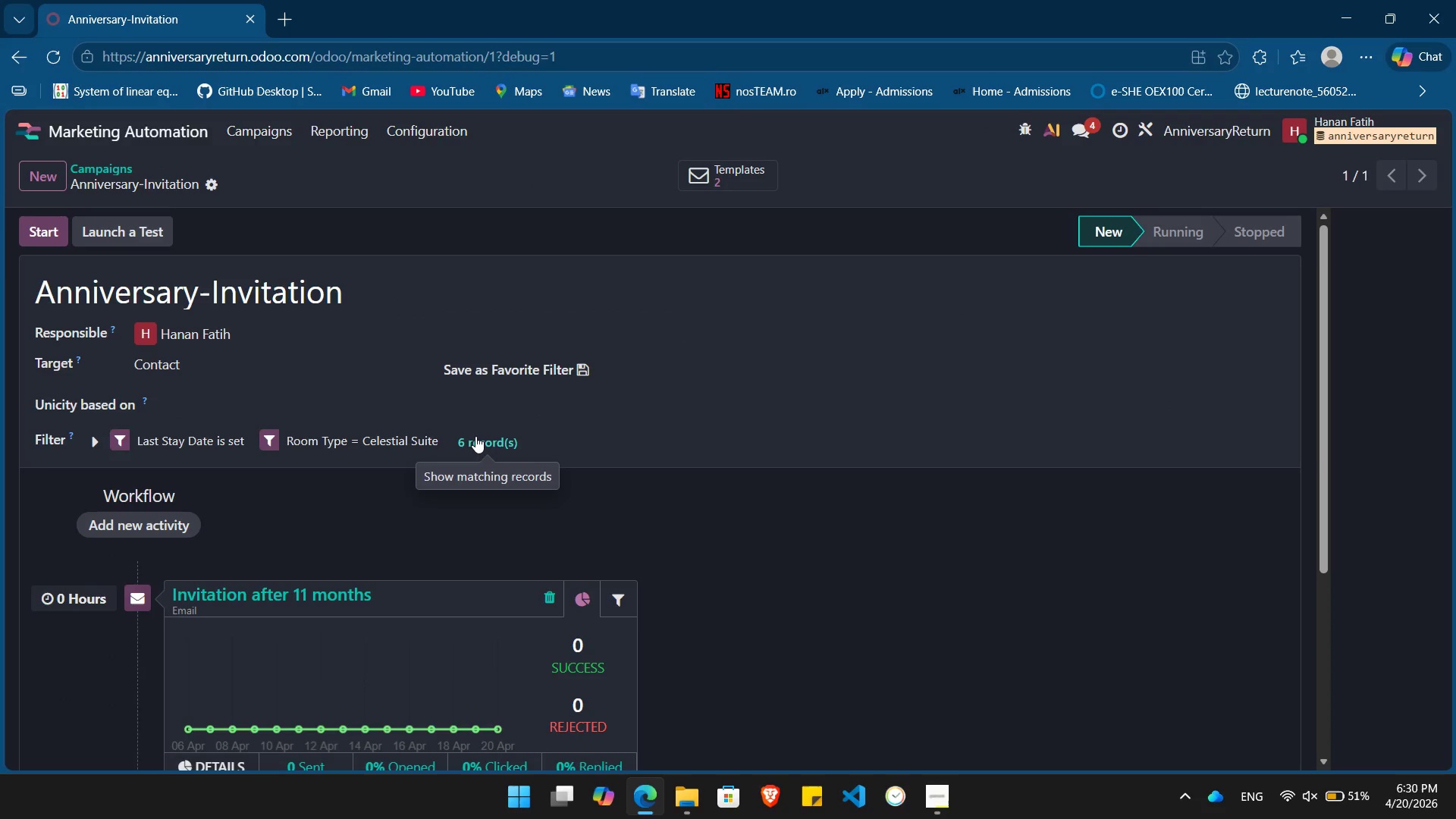 
left_click([475, 436])
 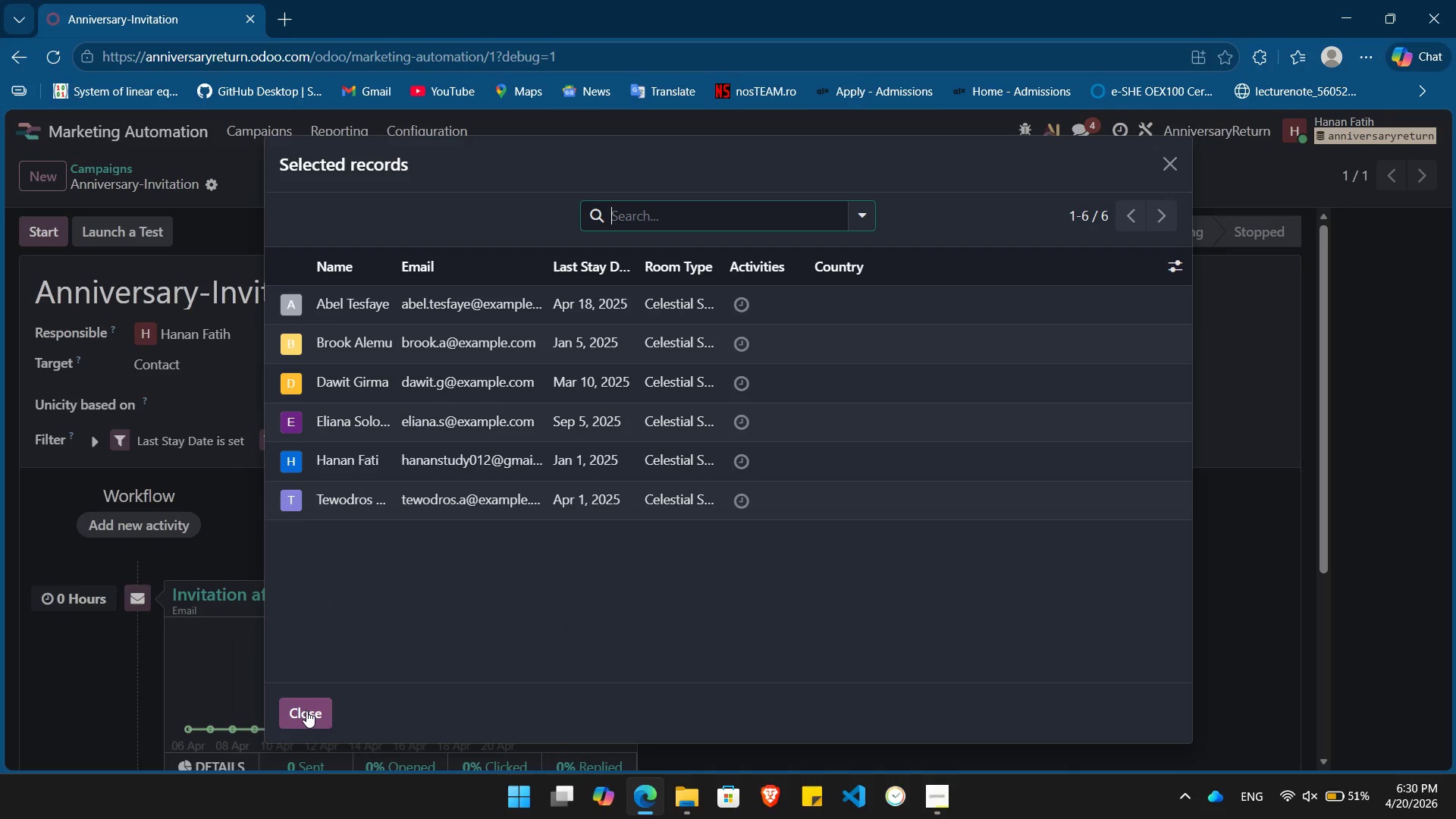 
left_click([306, 711])
 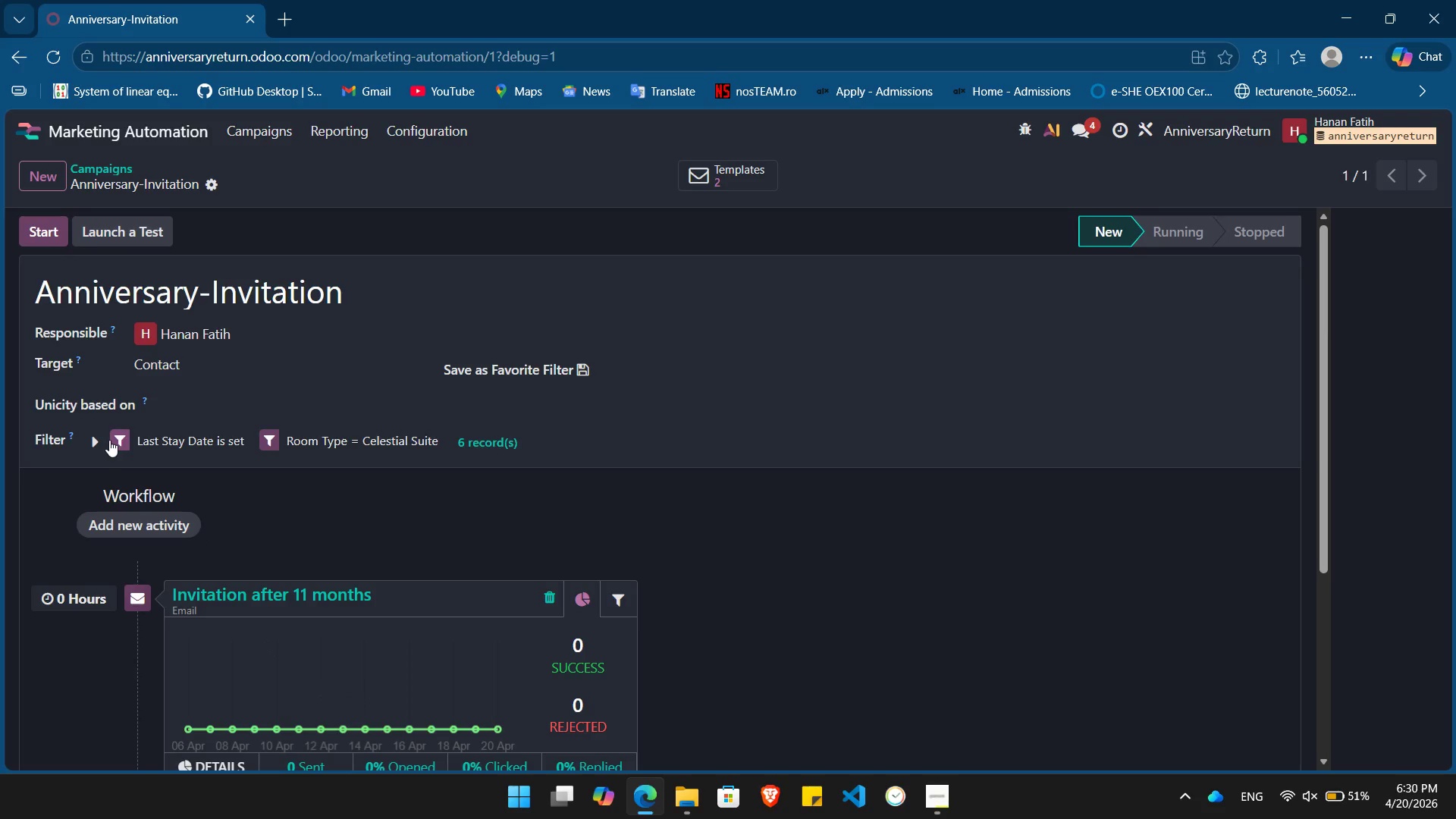 
left_click([96, 445])
 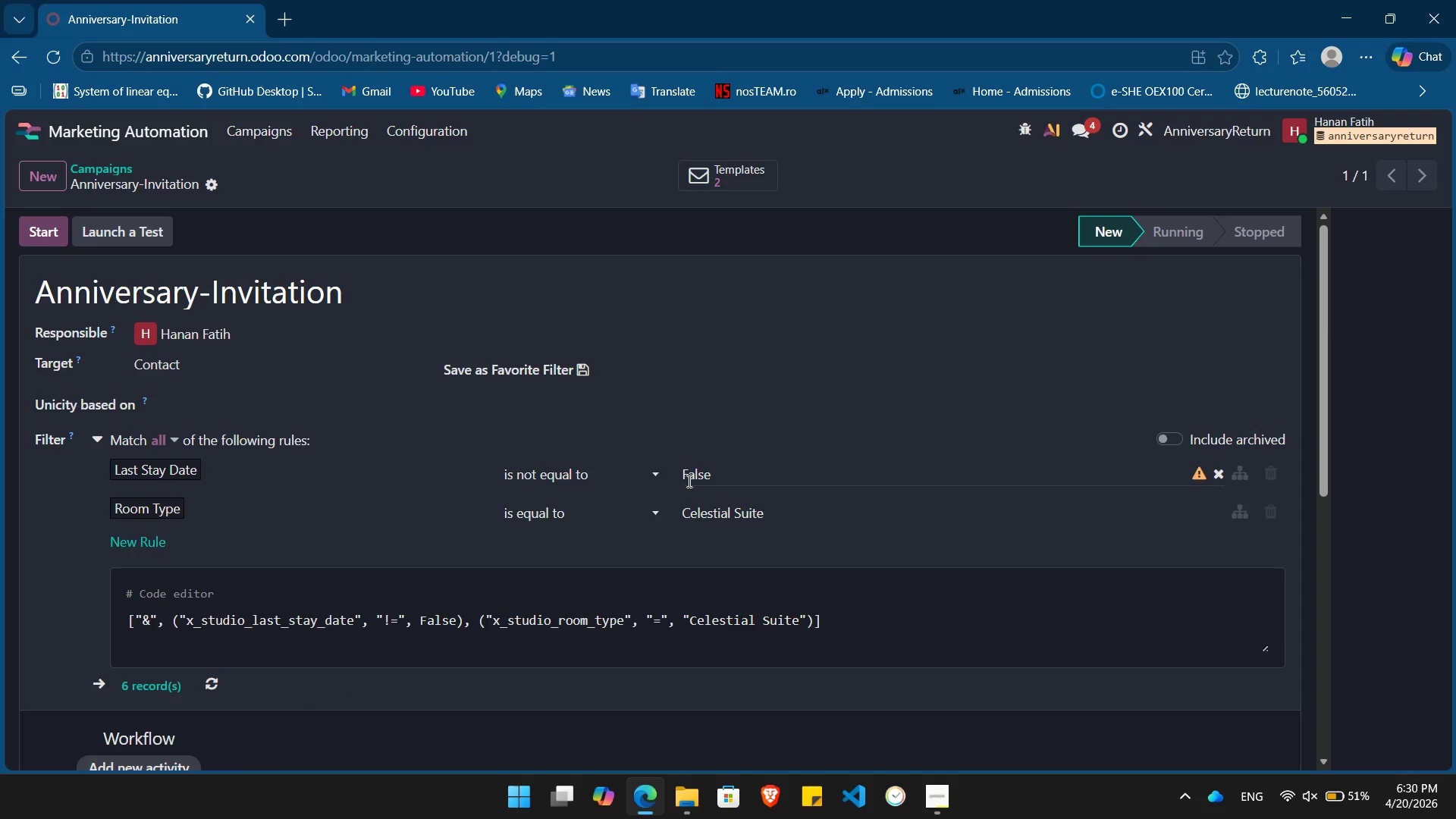 
mouse_move([1194, 475])
 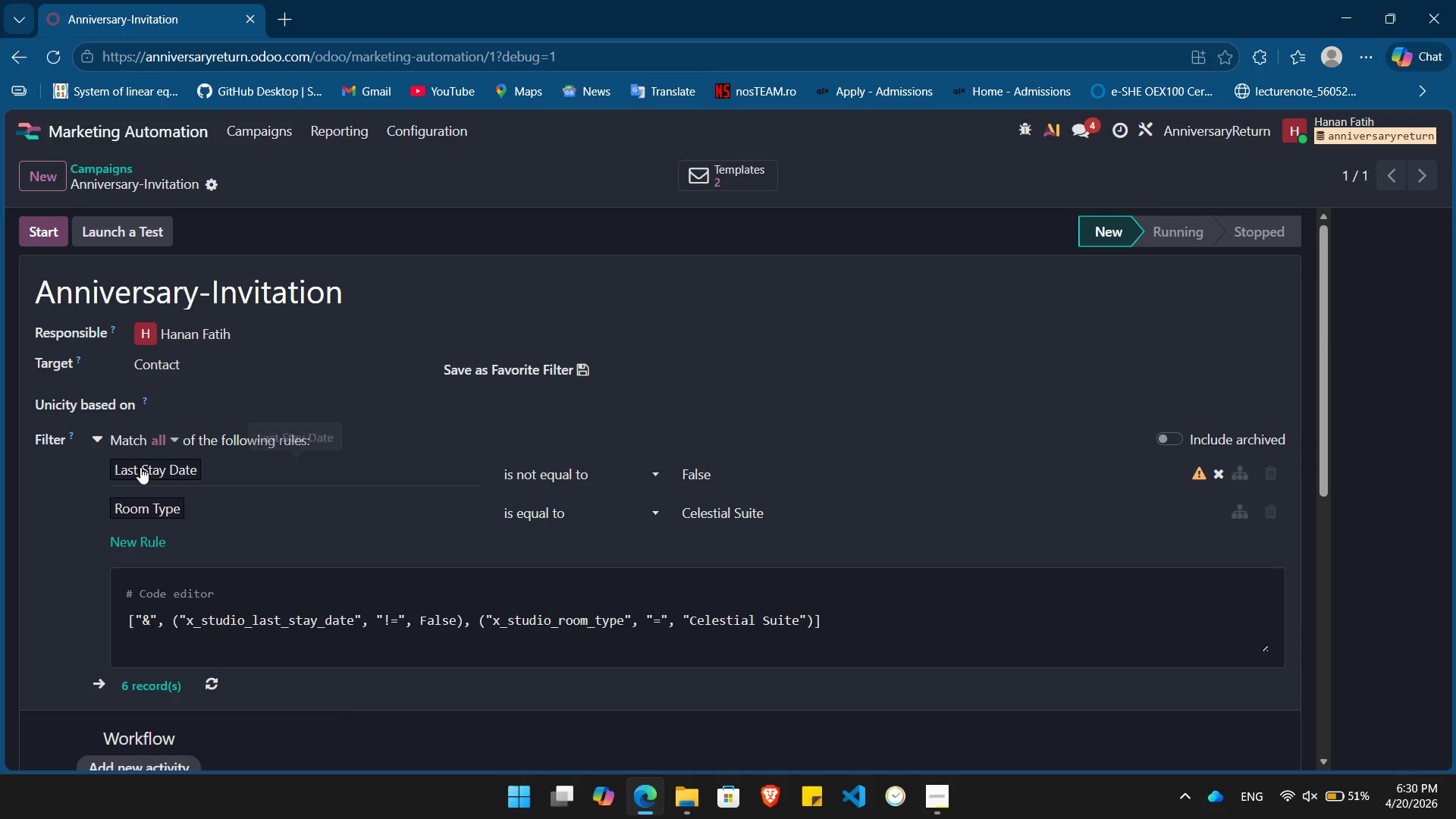 
wait(7.9)
 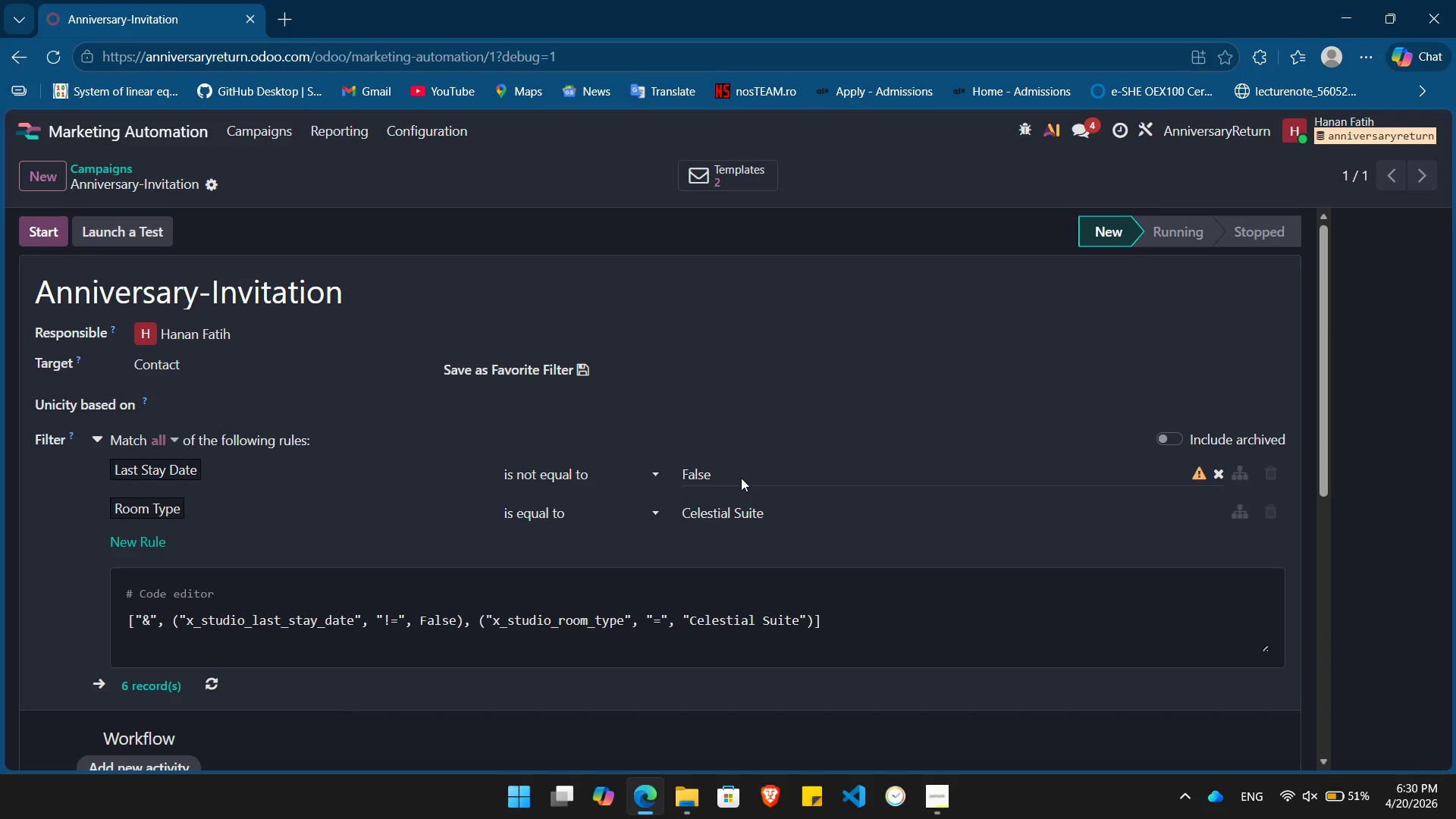 
left_click([94, 437])
 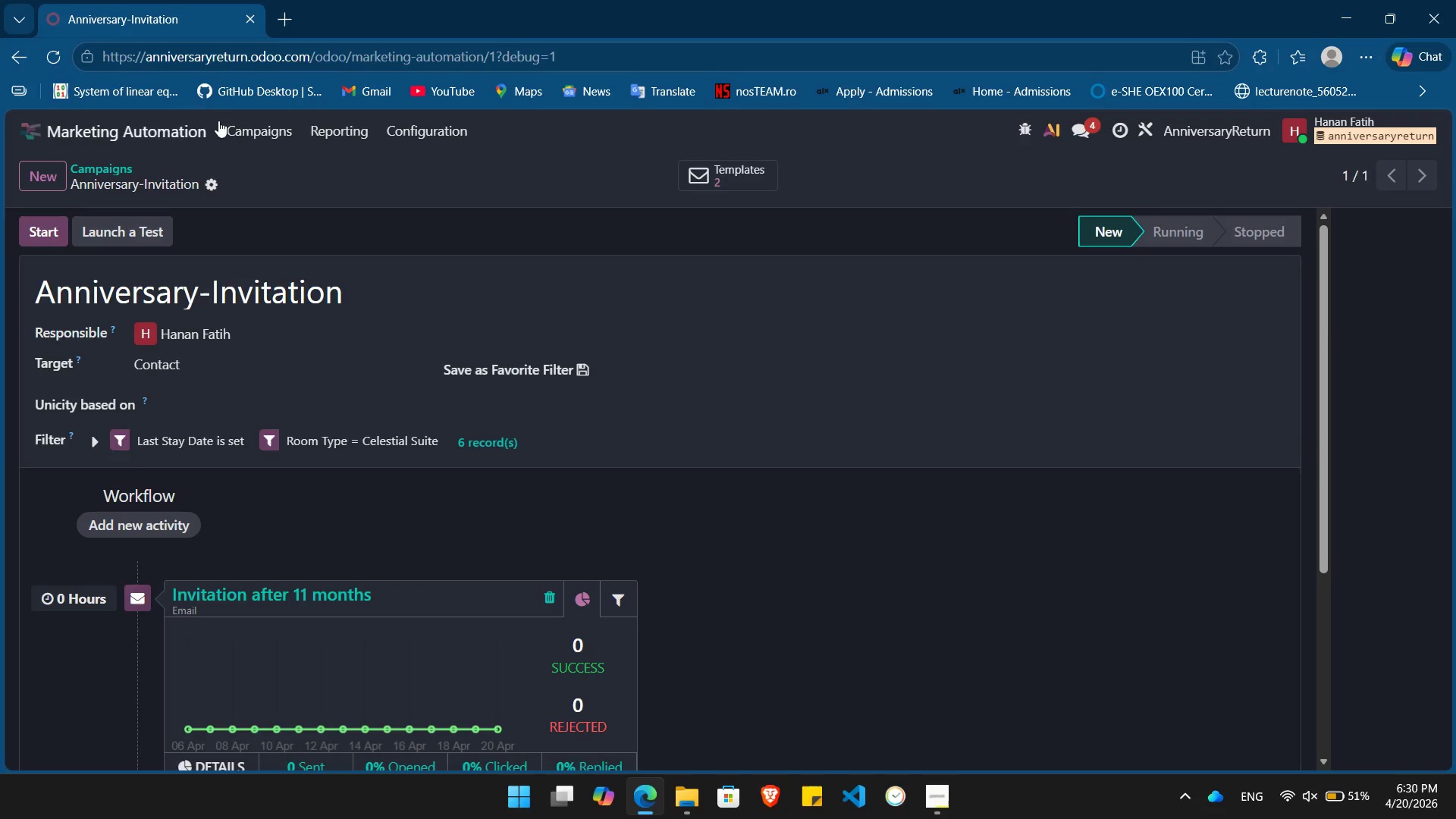 
left_click([248, 124])
 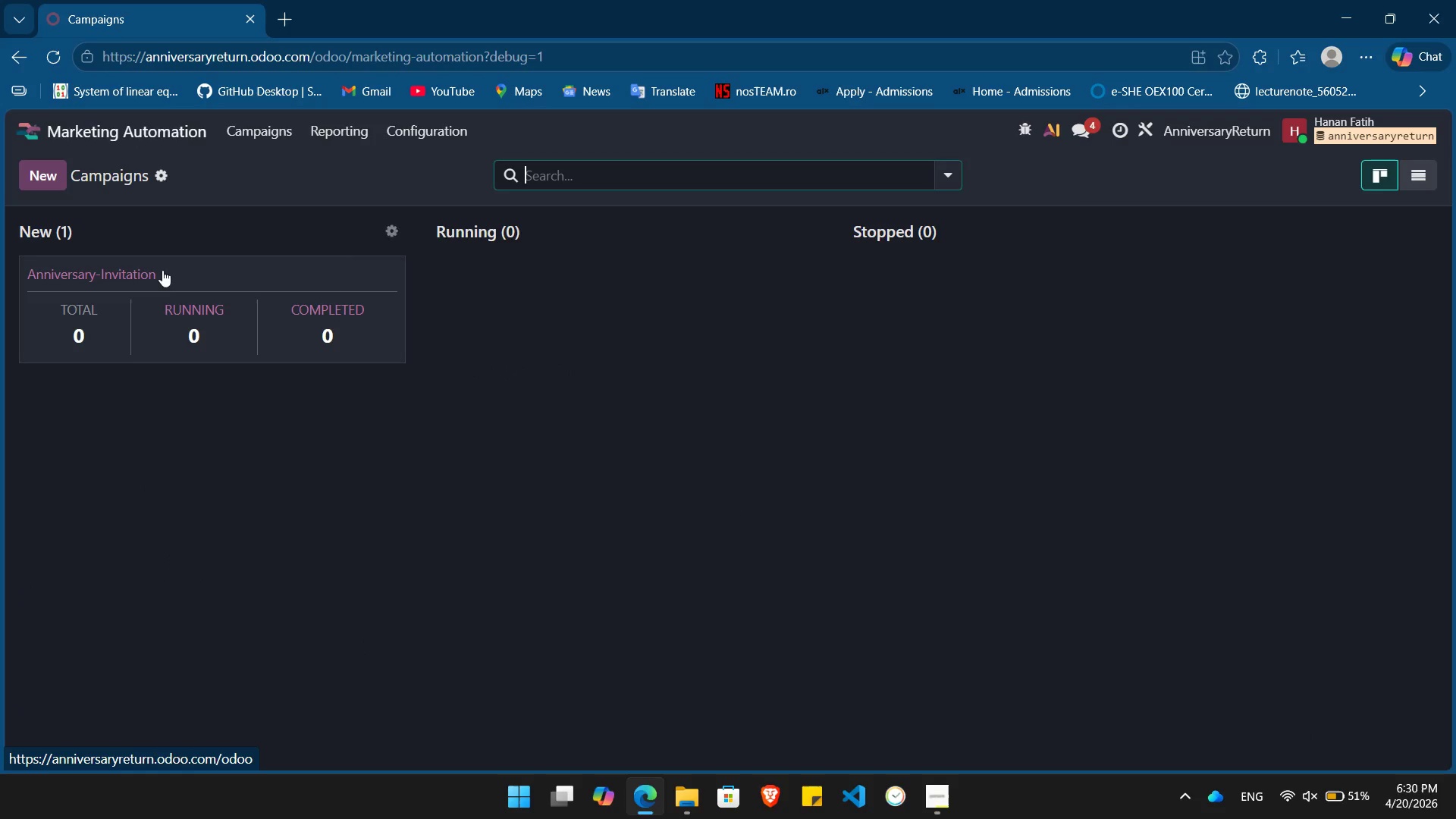 
left_click([166, 300])
 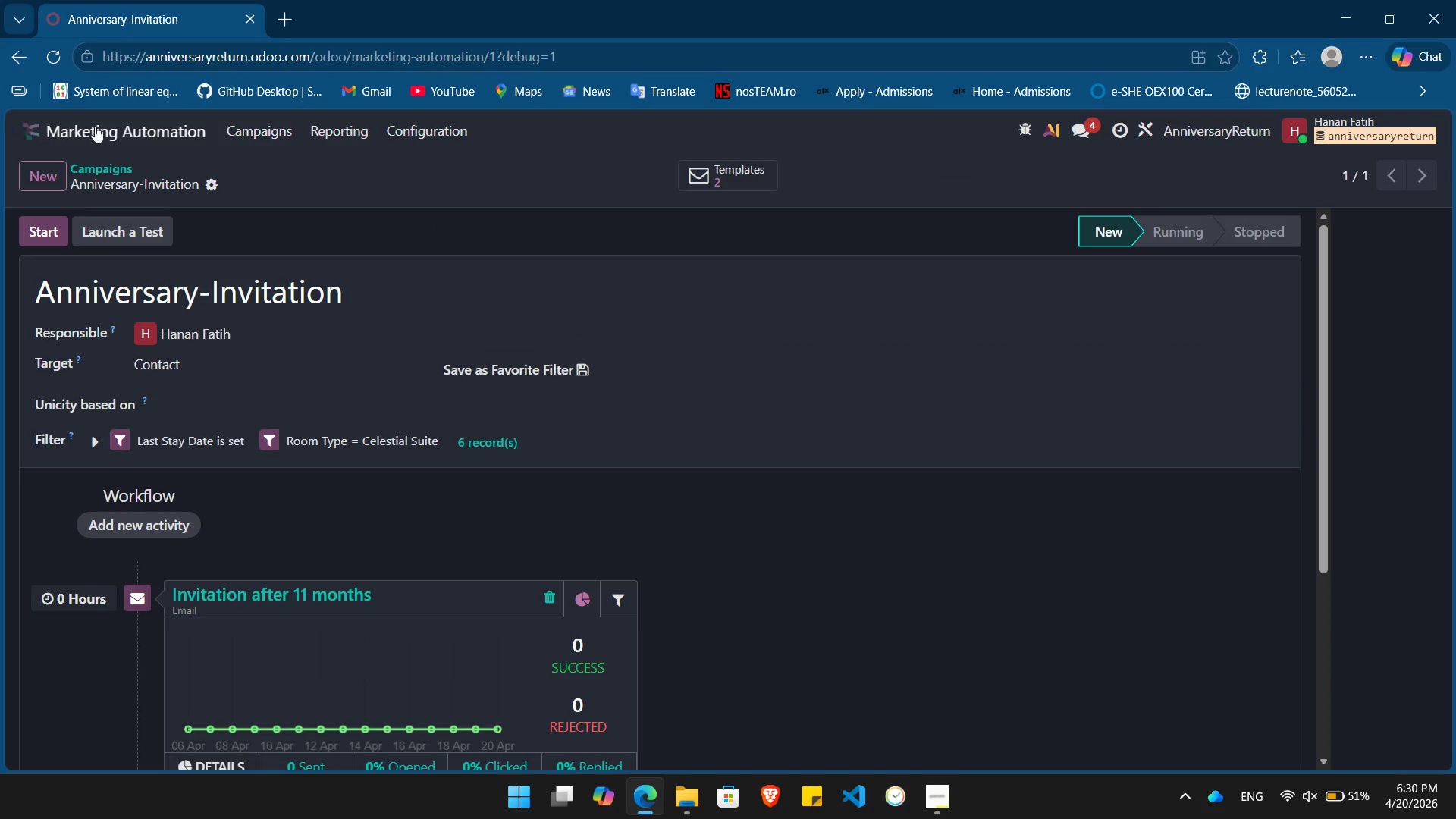 
wait(5.78)
 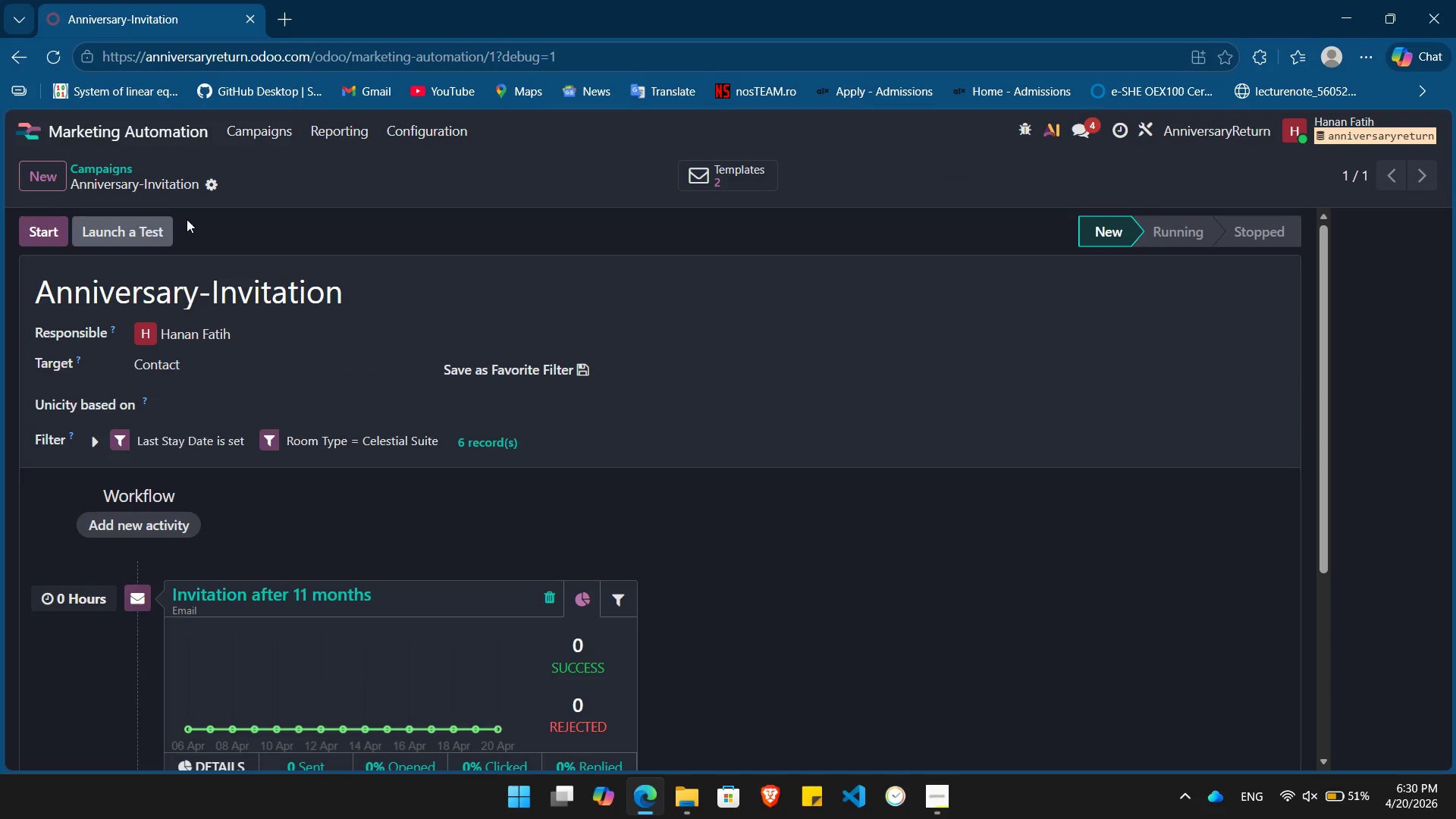 
left_click([112, 133])
 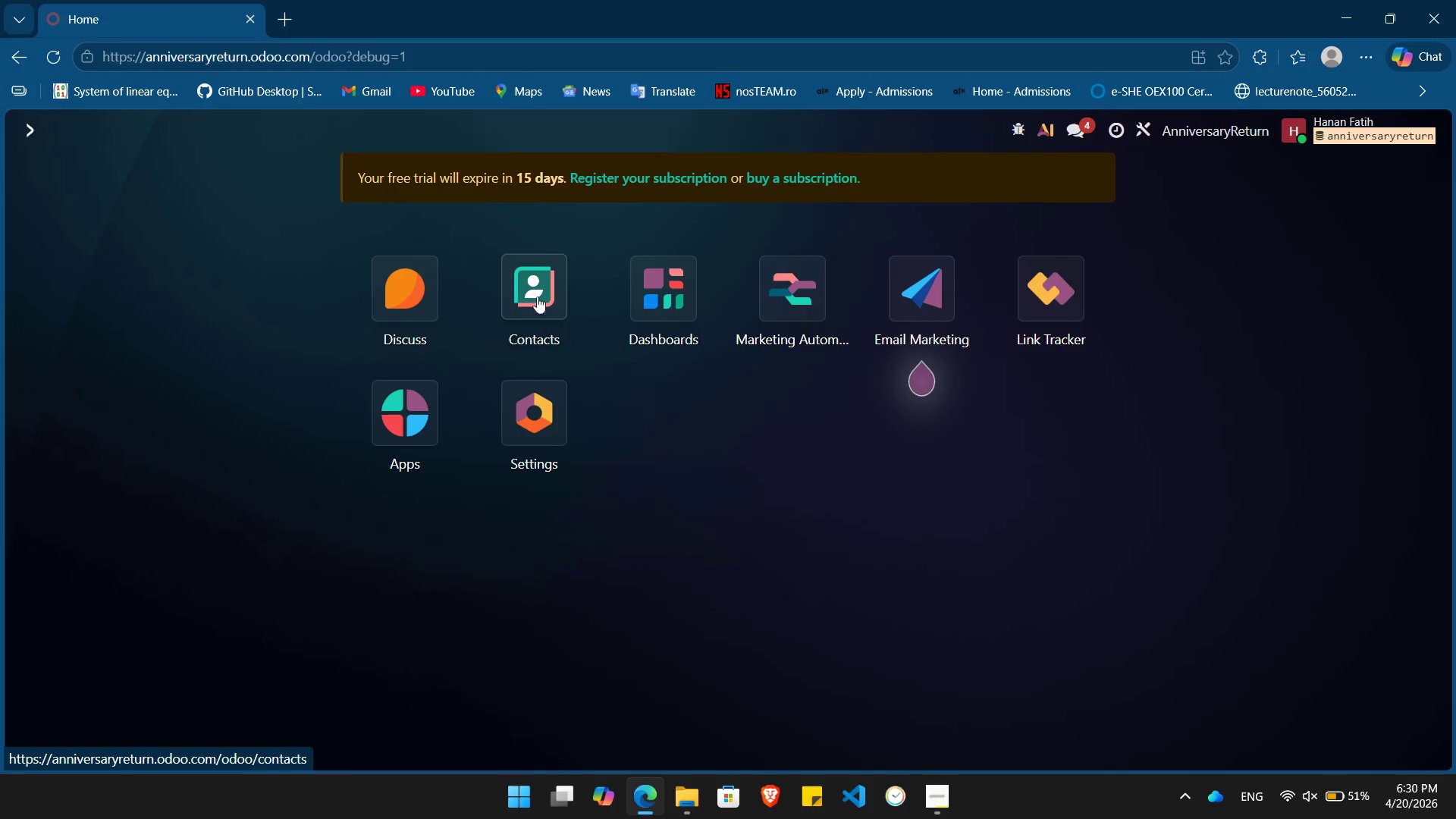 
left_click([522, 275])
 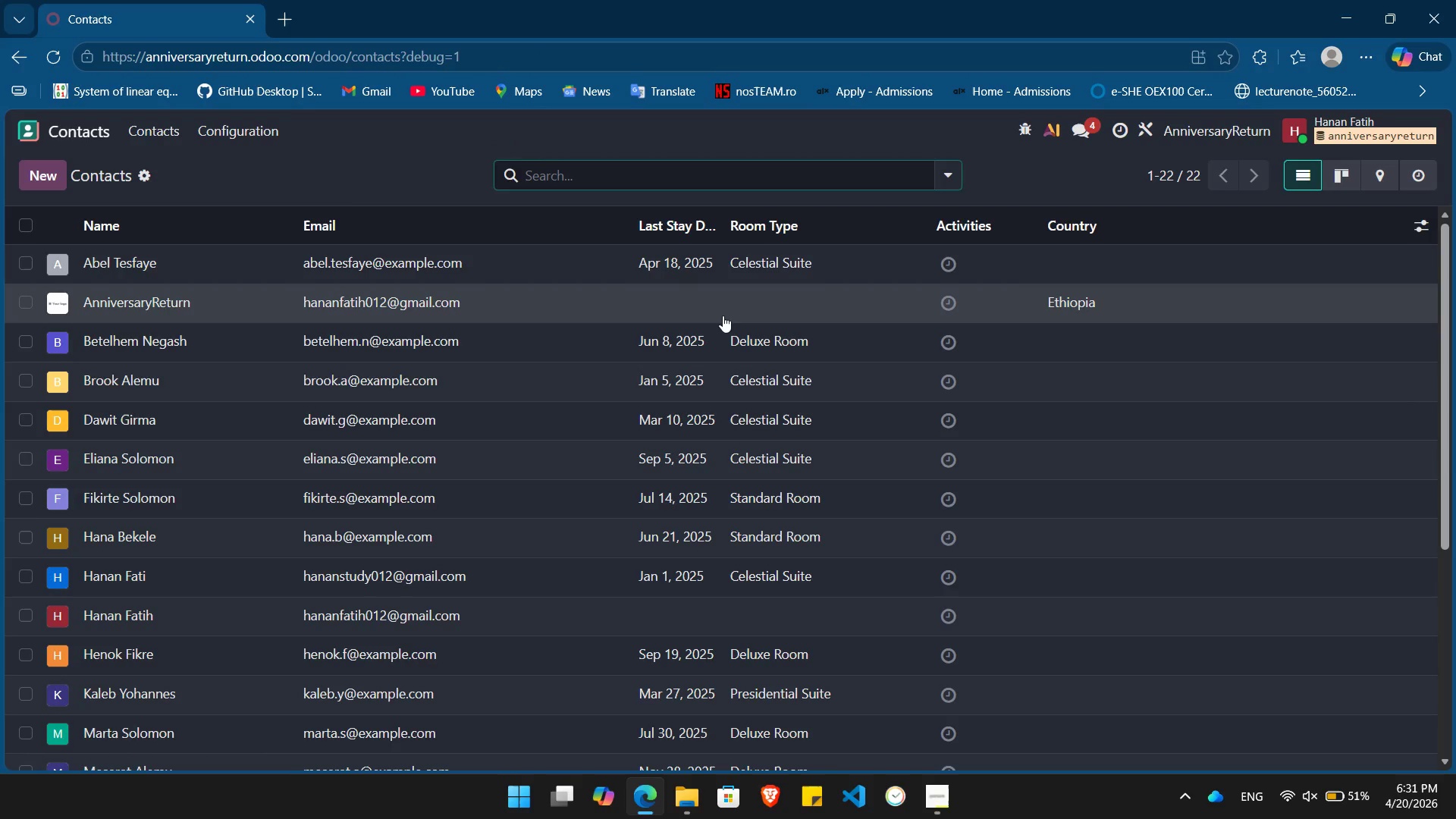 
key(PrintScreen)
 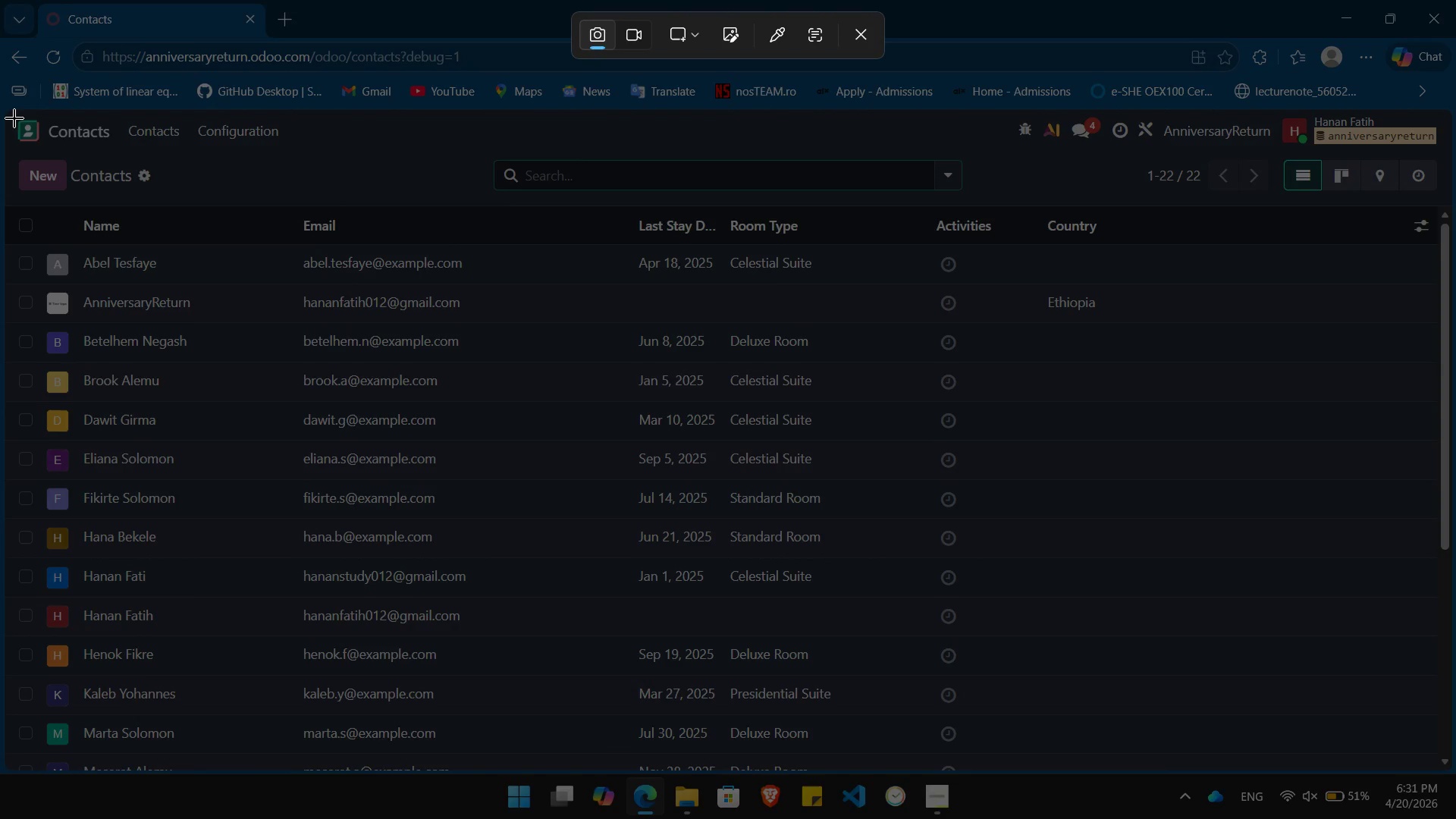 
left_click_drag(start_coordinate=[14, 116], to_coordinate=[1440, 768])
 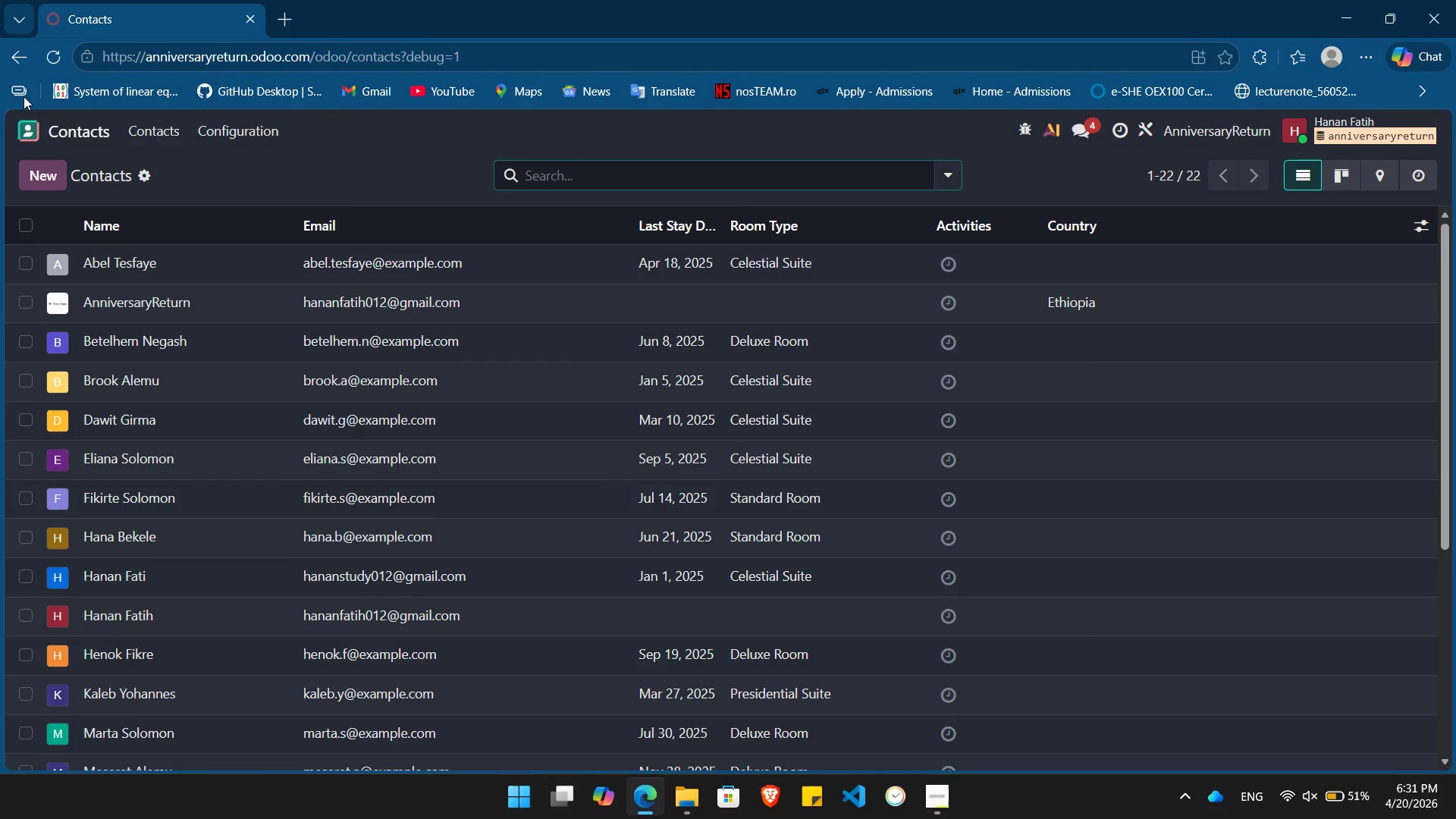 
left_click([35, 131])
 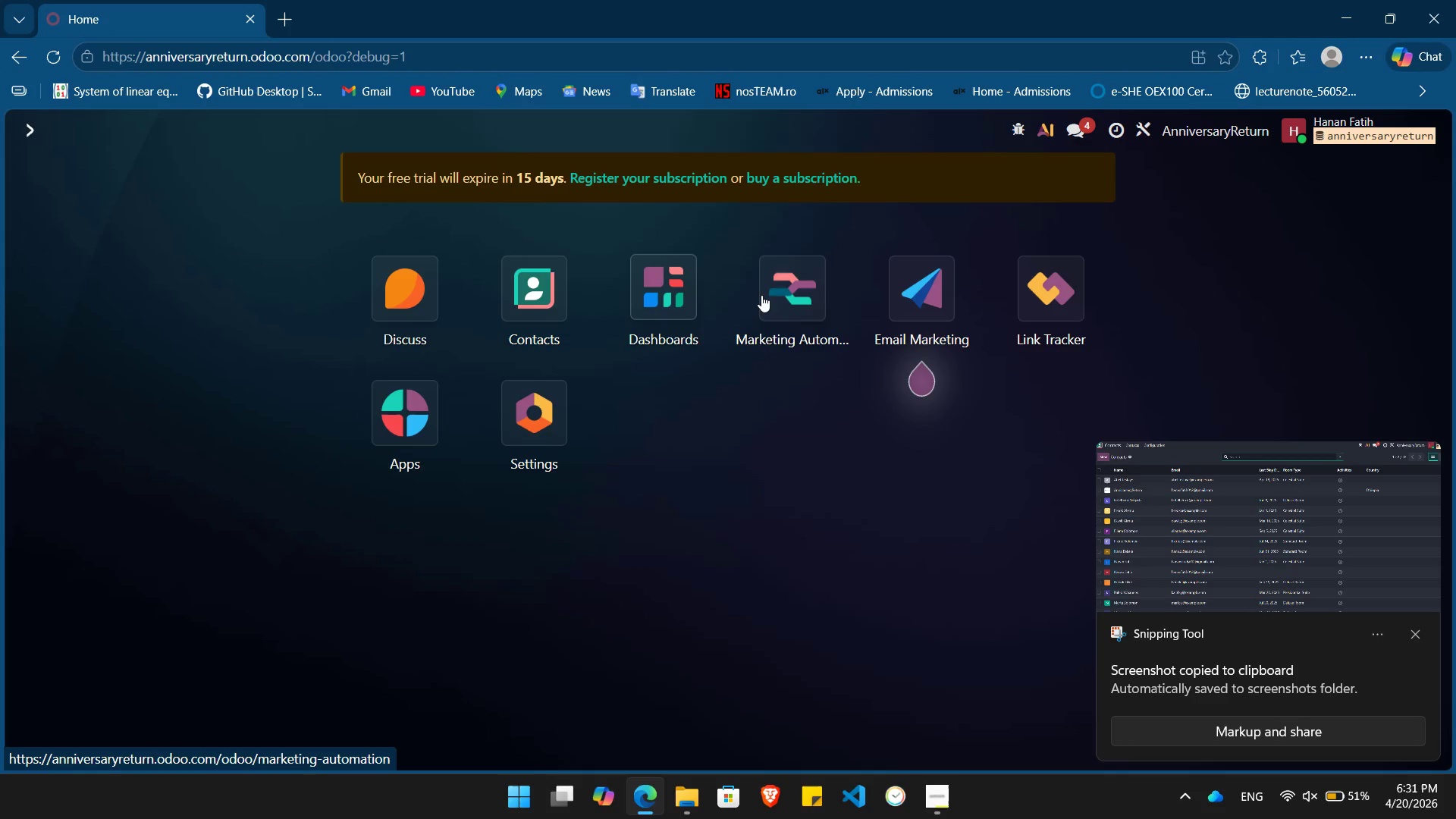 
left_click([781, 288])
 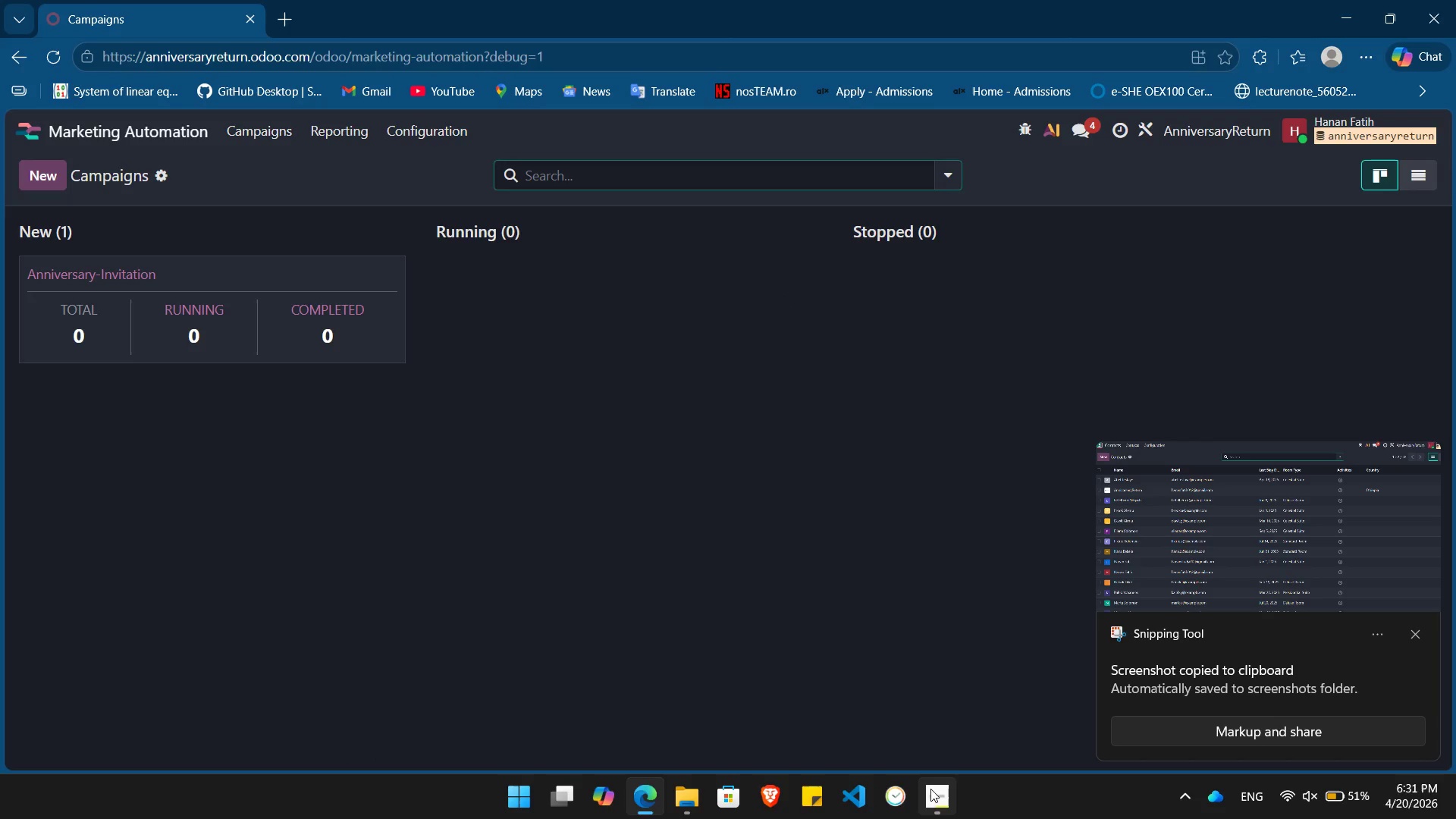 
left_click([931, 796])